 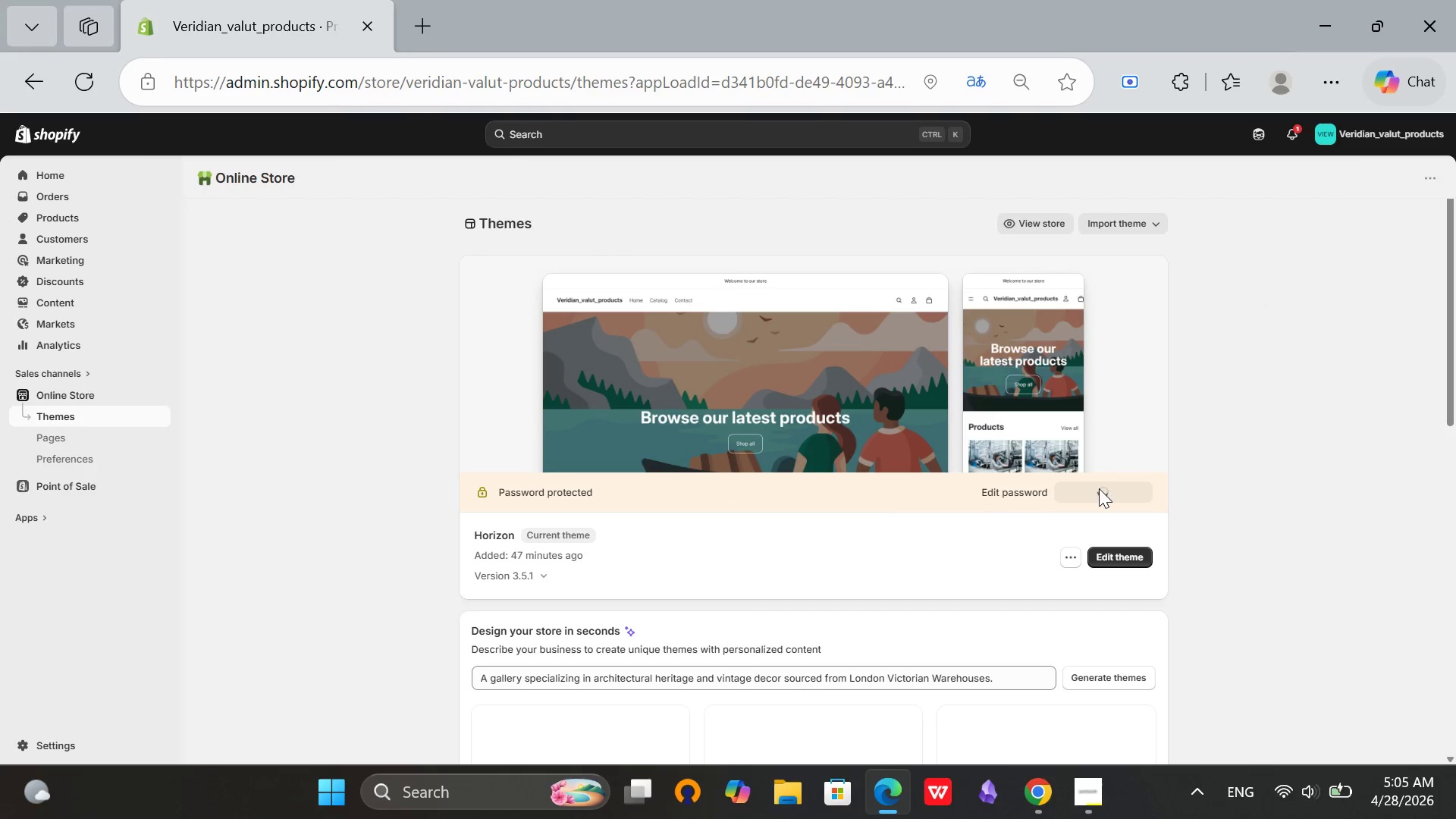 
scroll: coordinate [1107, 597], scroll_direction: down, amount: 1.0
 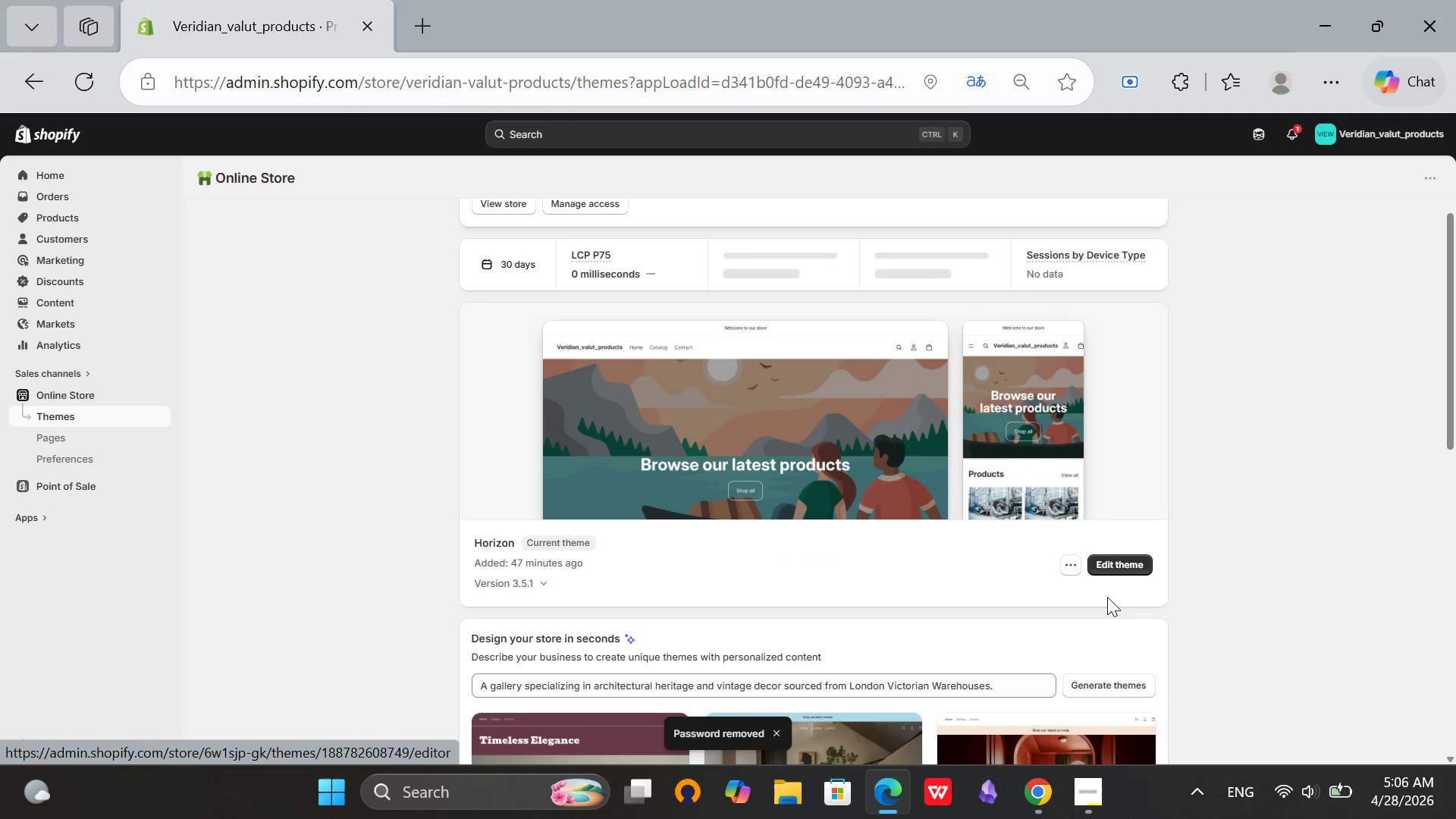 
scroll: coordinate [1107, 597], scroll_direction: up, amount: 2.0
 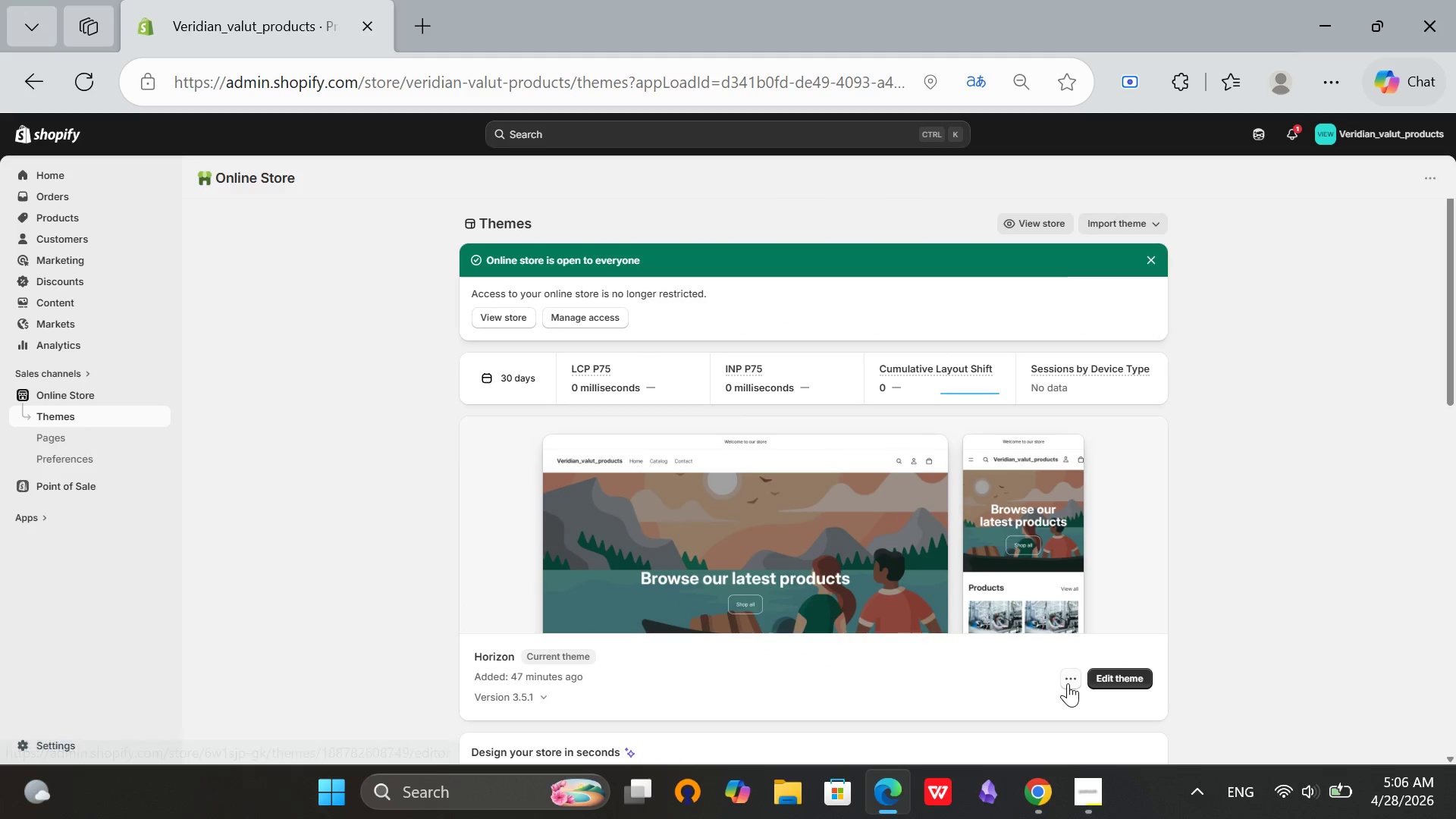 
left_click([1132, 674])
 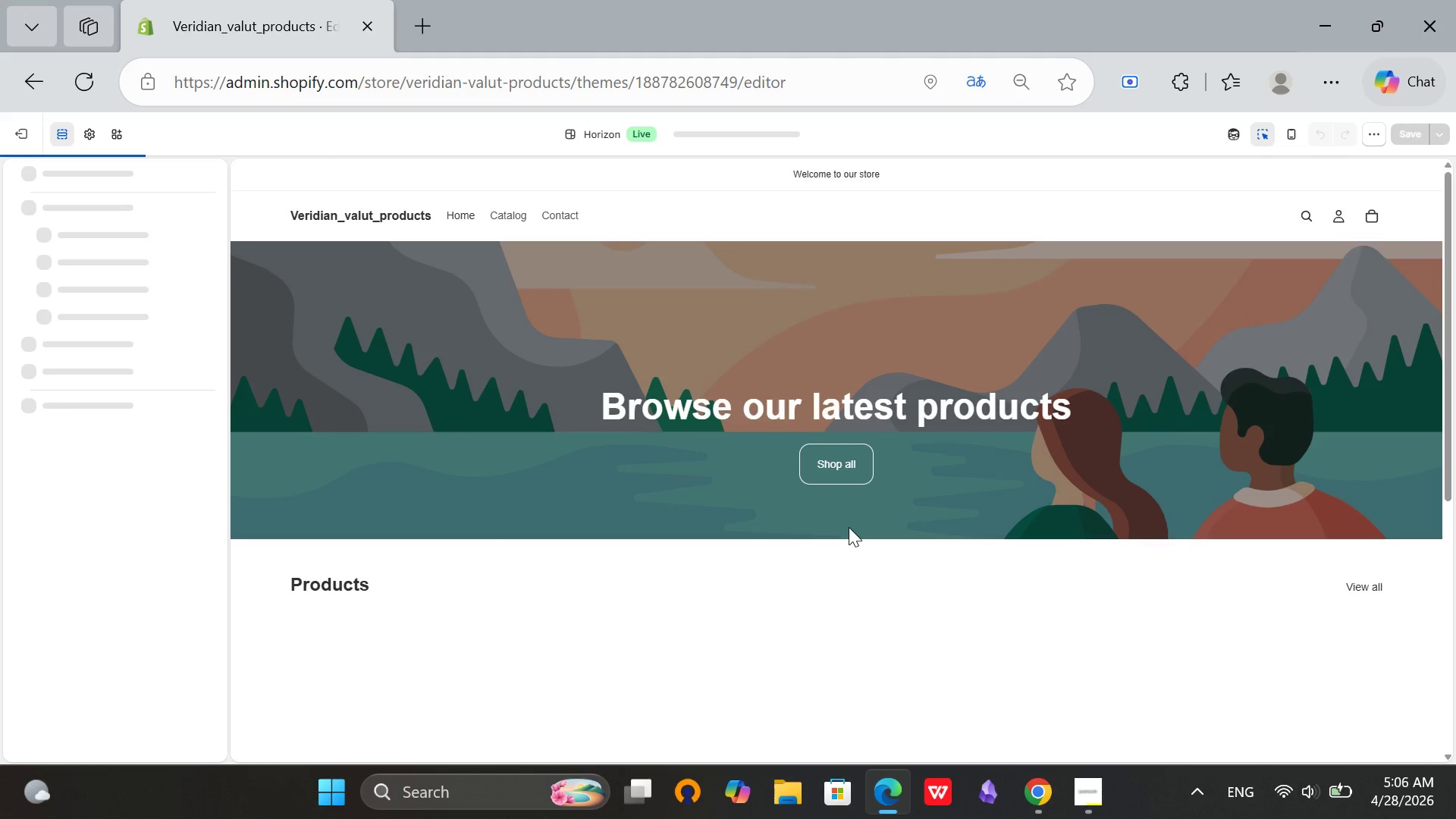 
wait(7.06)
 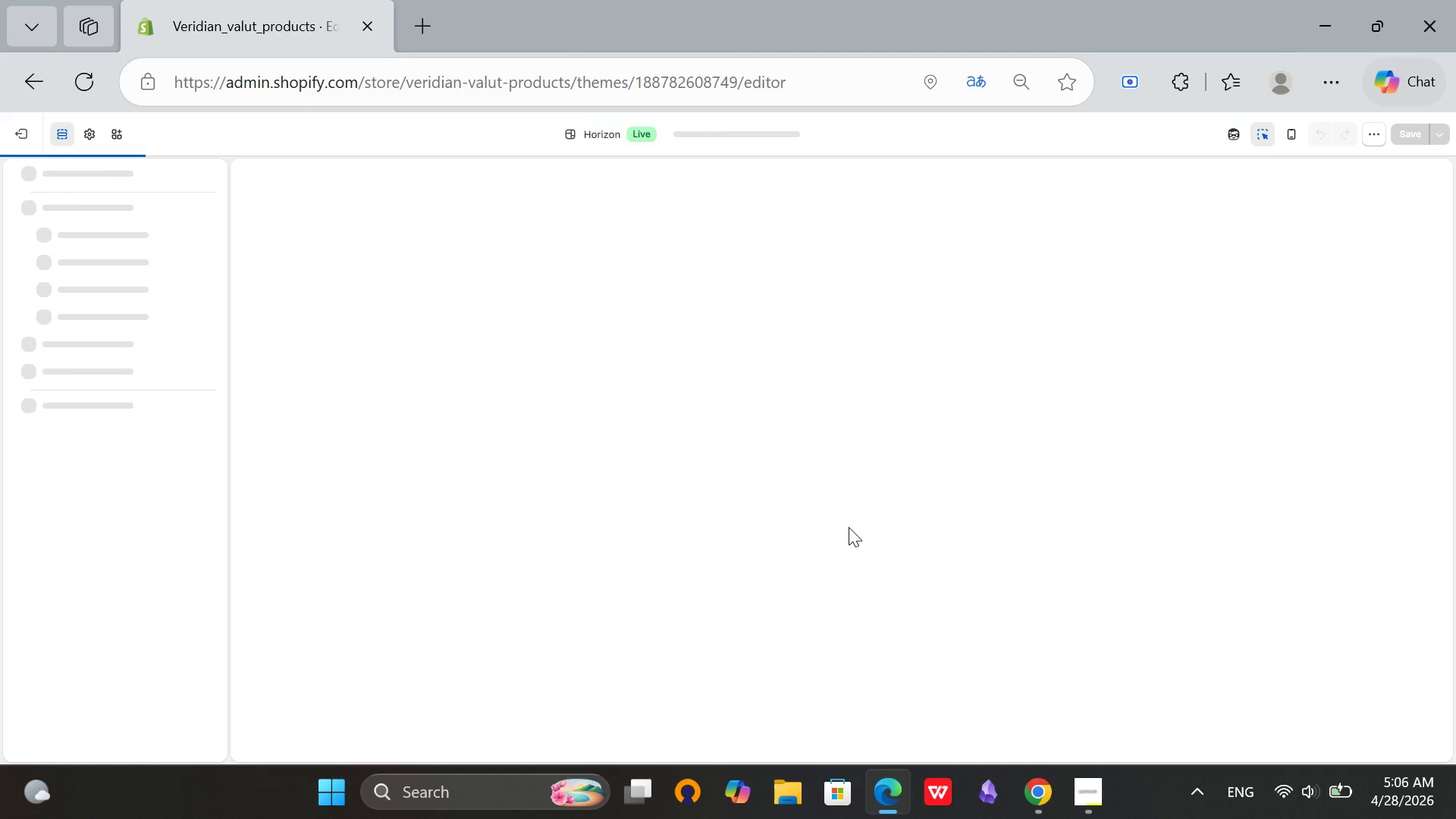 
scroll: coordinate [720, 520], scroll_direction: down, amount: 7.0
 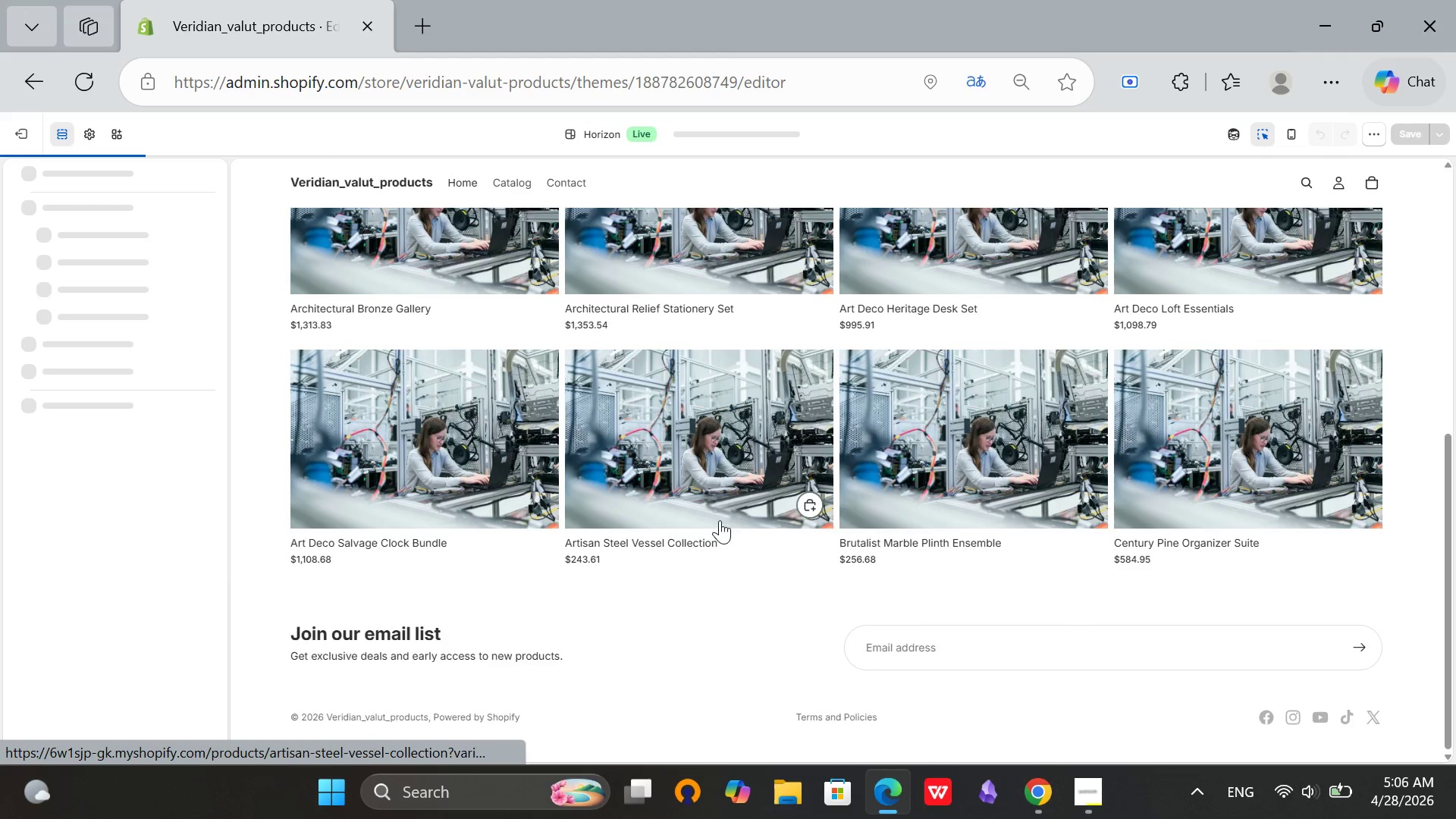 
scroll: coordinate [720, 520], scroll_direction: up, amount: 4.0
 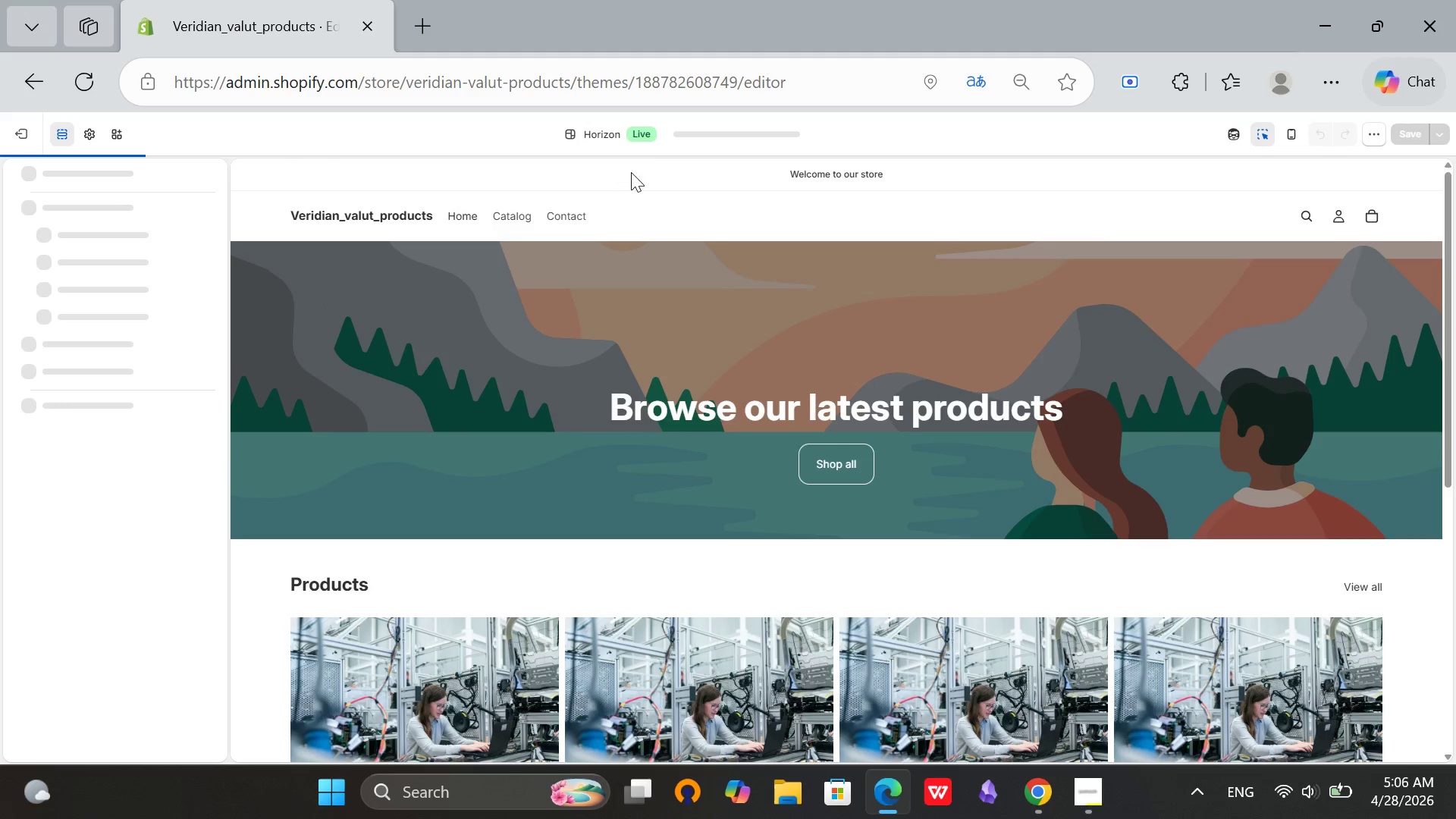 
wait(9.8)
 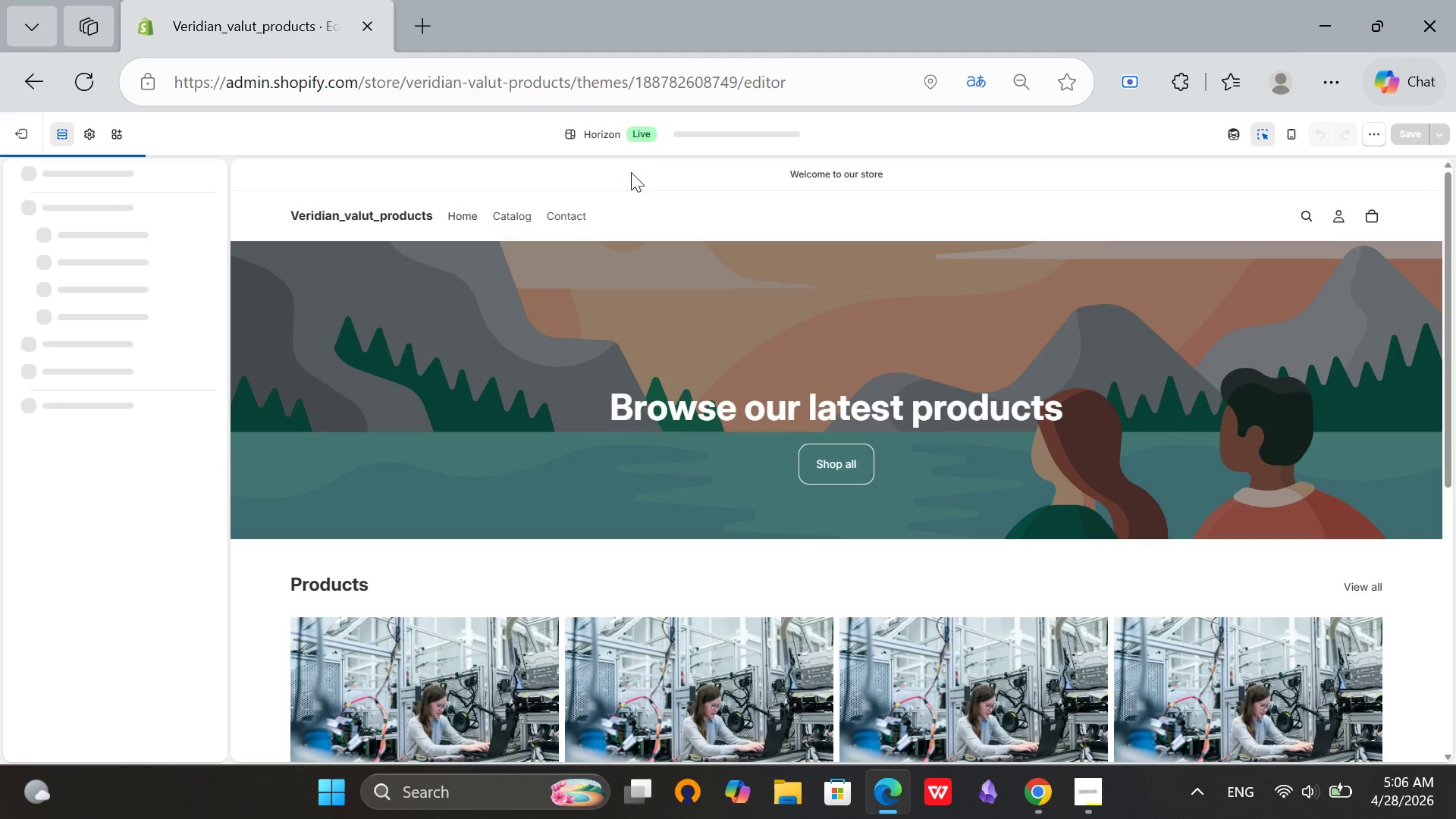 
left_click([476, 326])
 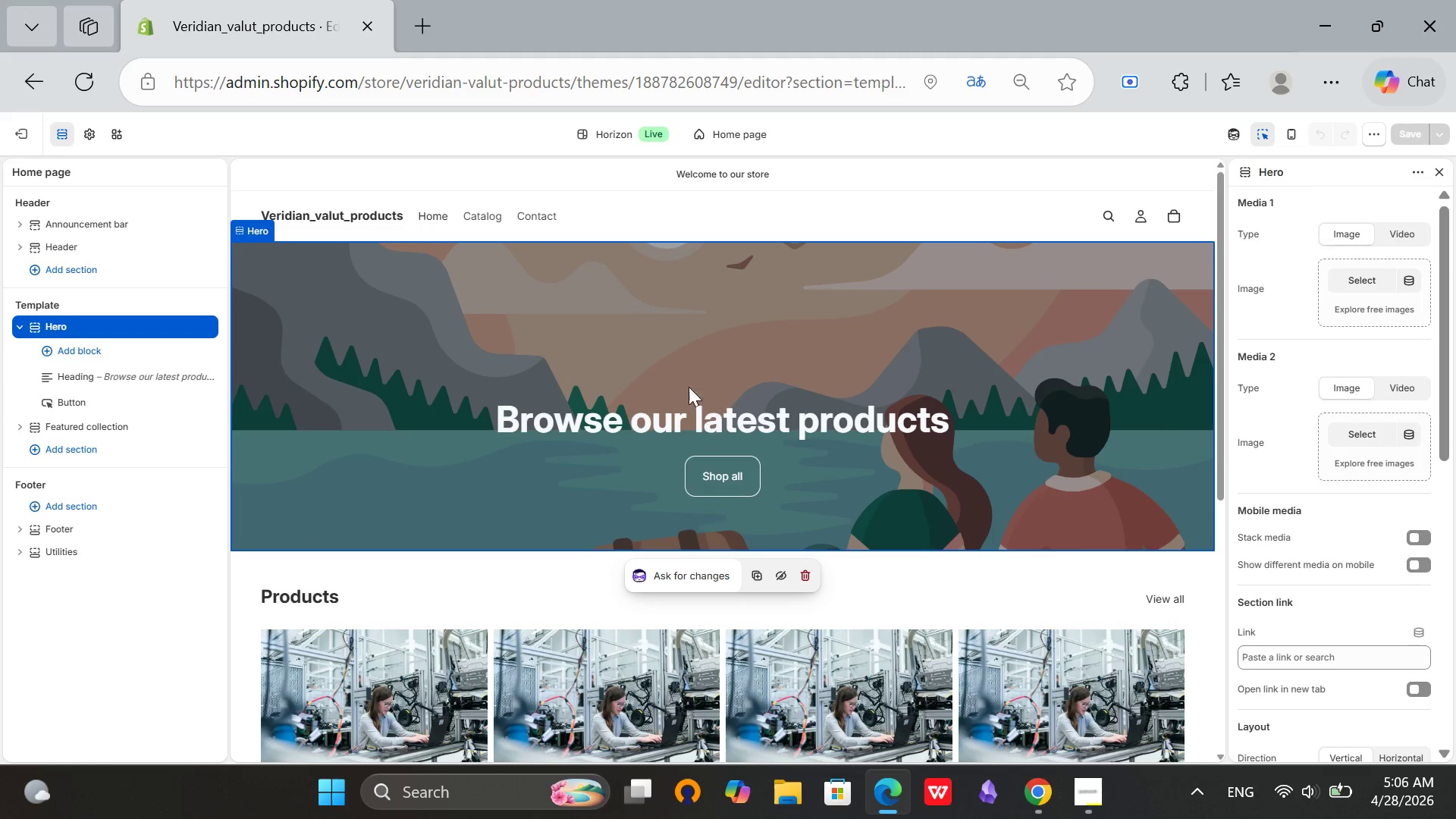 
wait(5.59)
 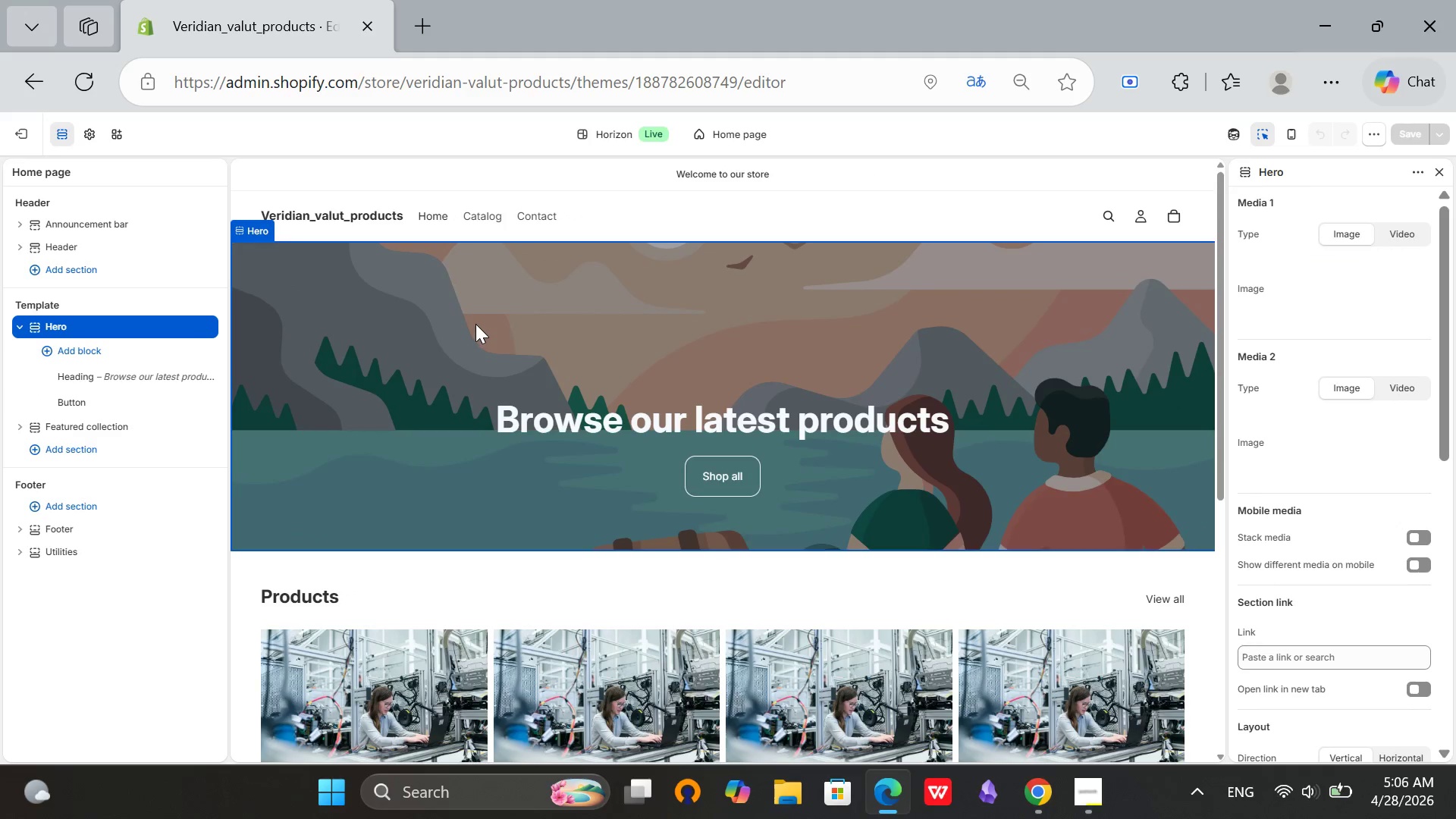 
left_click([1075, 794])